 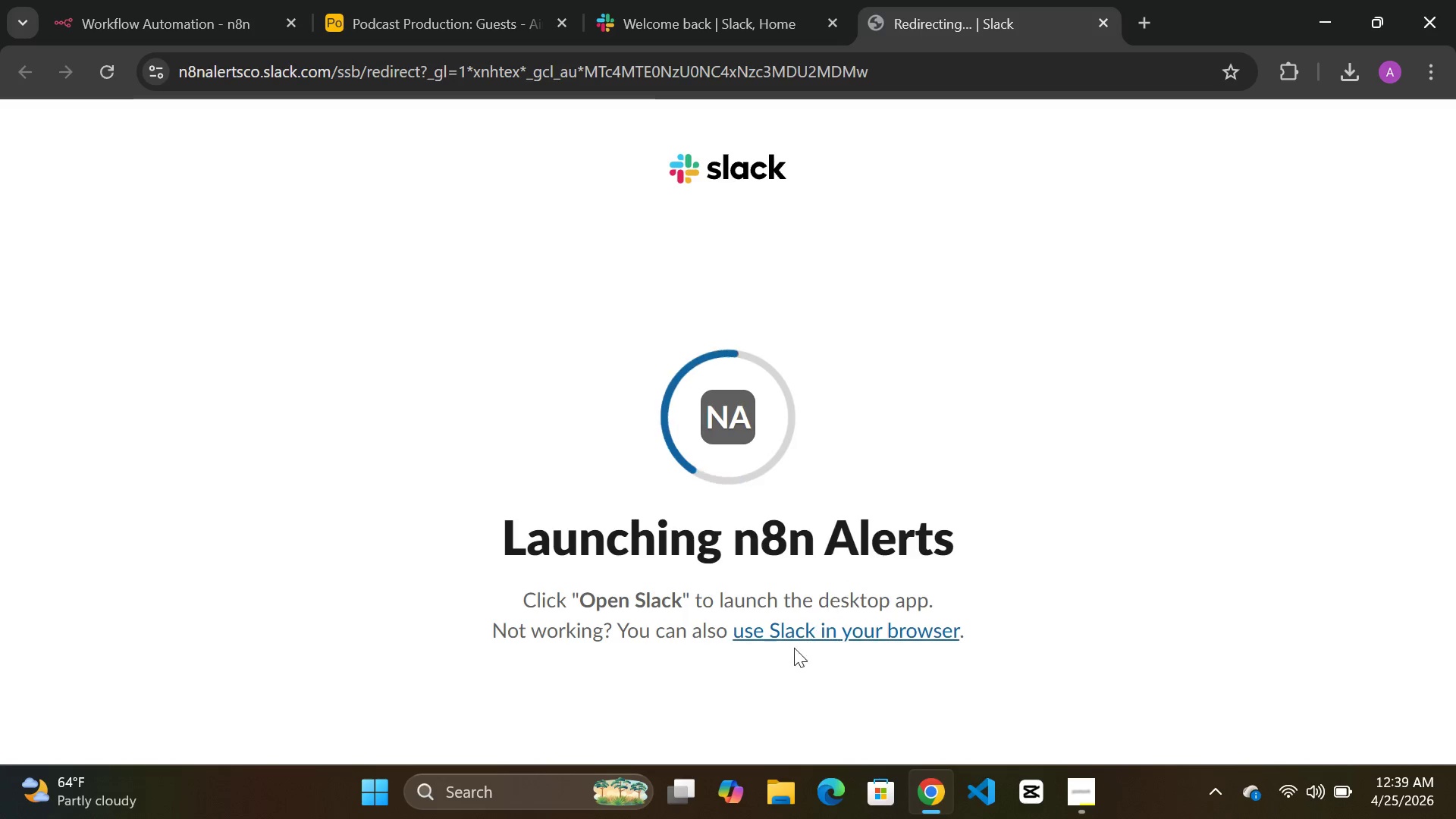 
double_click([824, 632])
 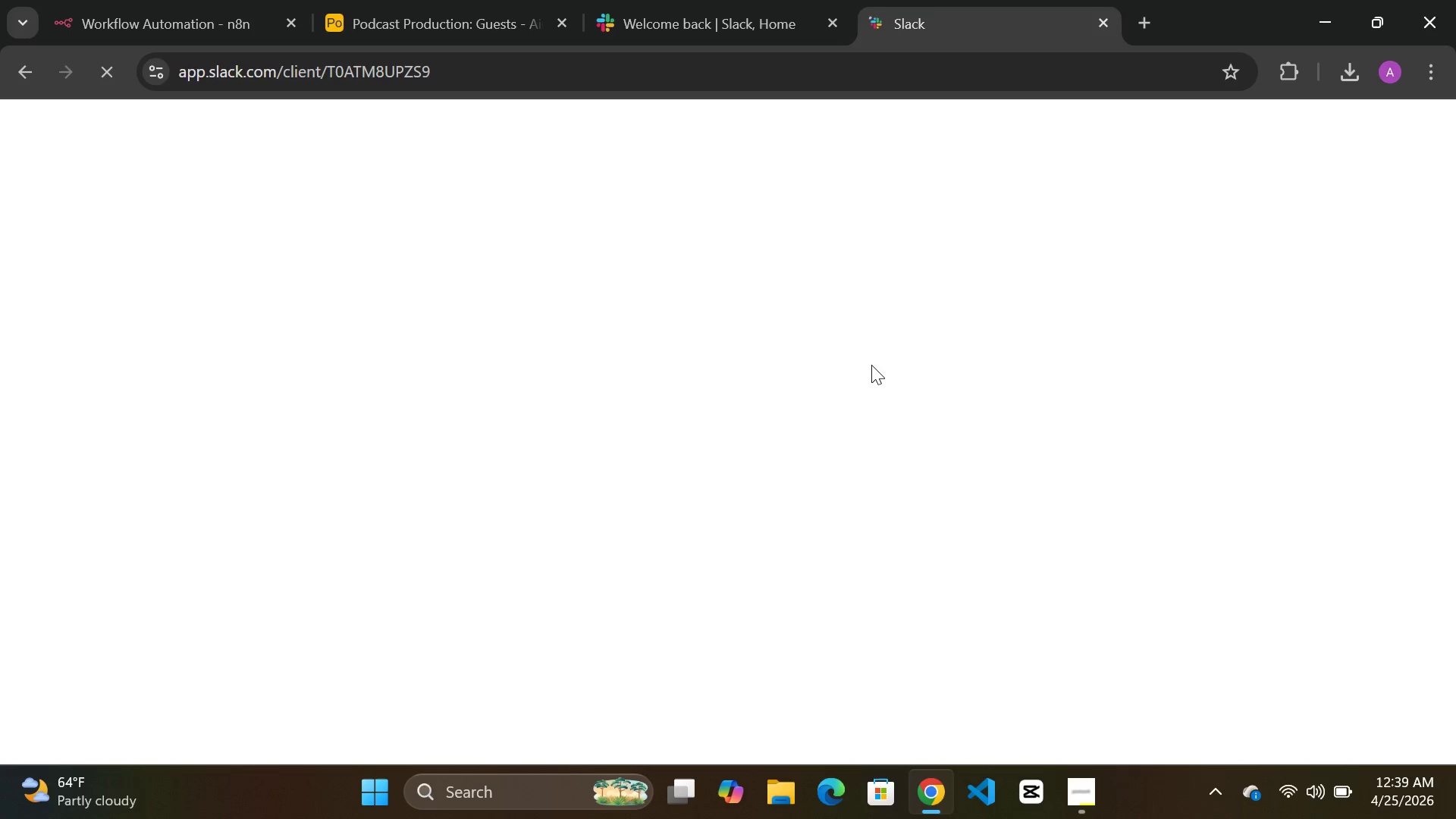 
wait(49.14)
 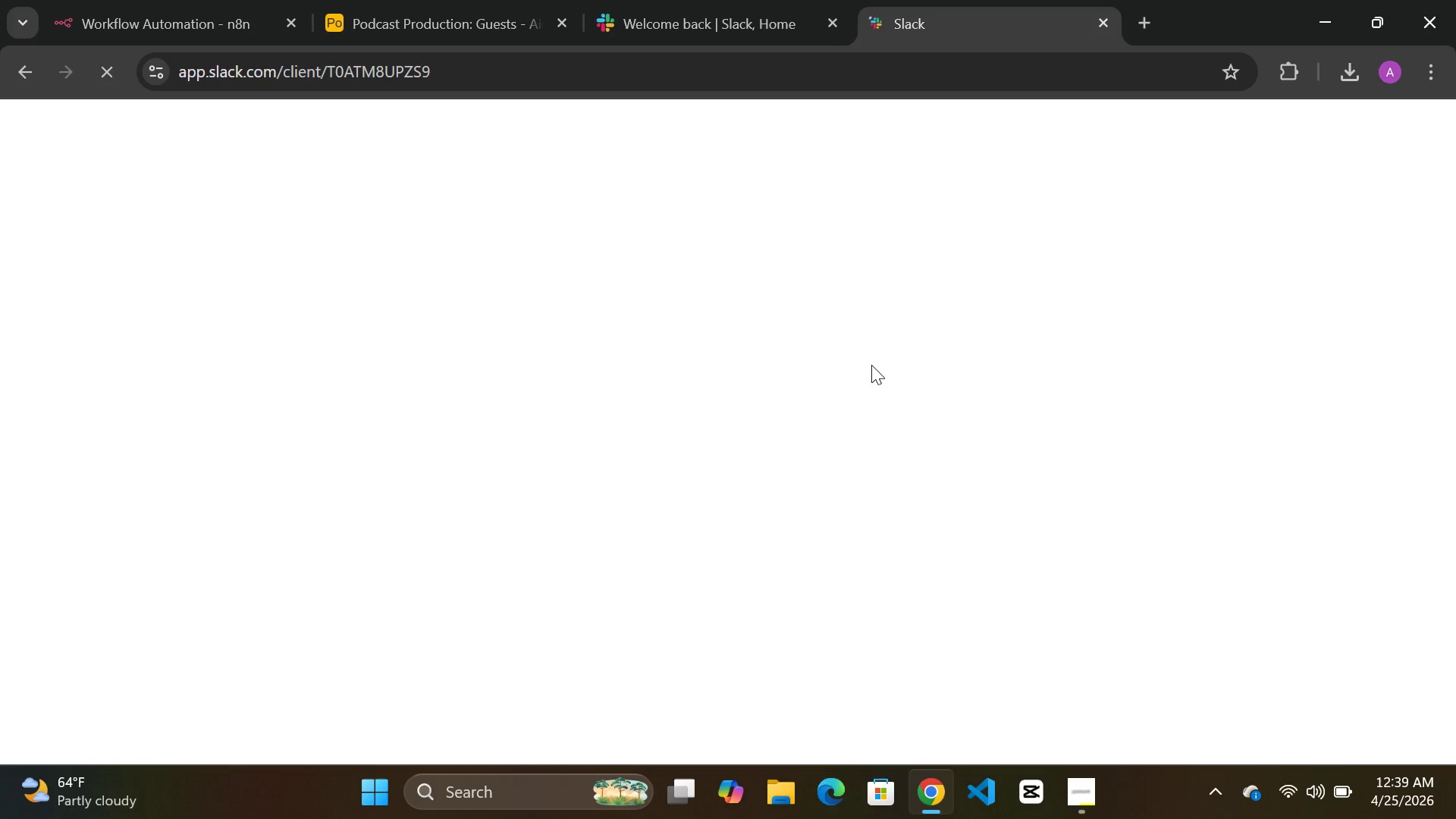 
left_click([159, 27])
 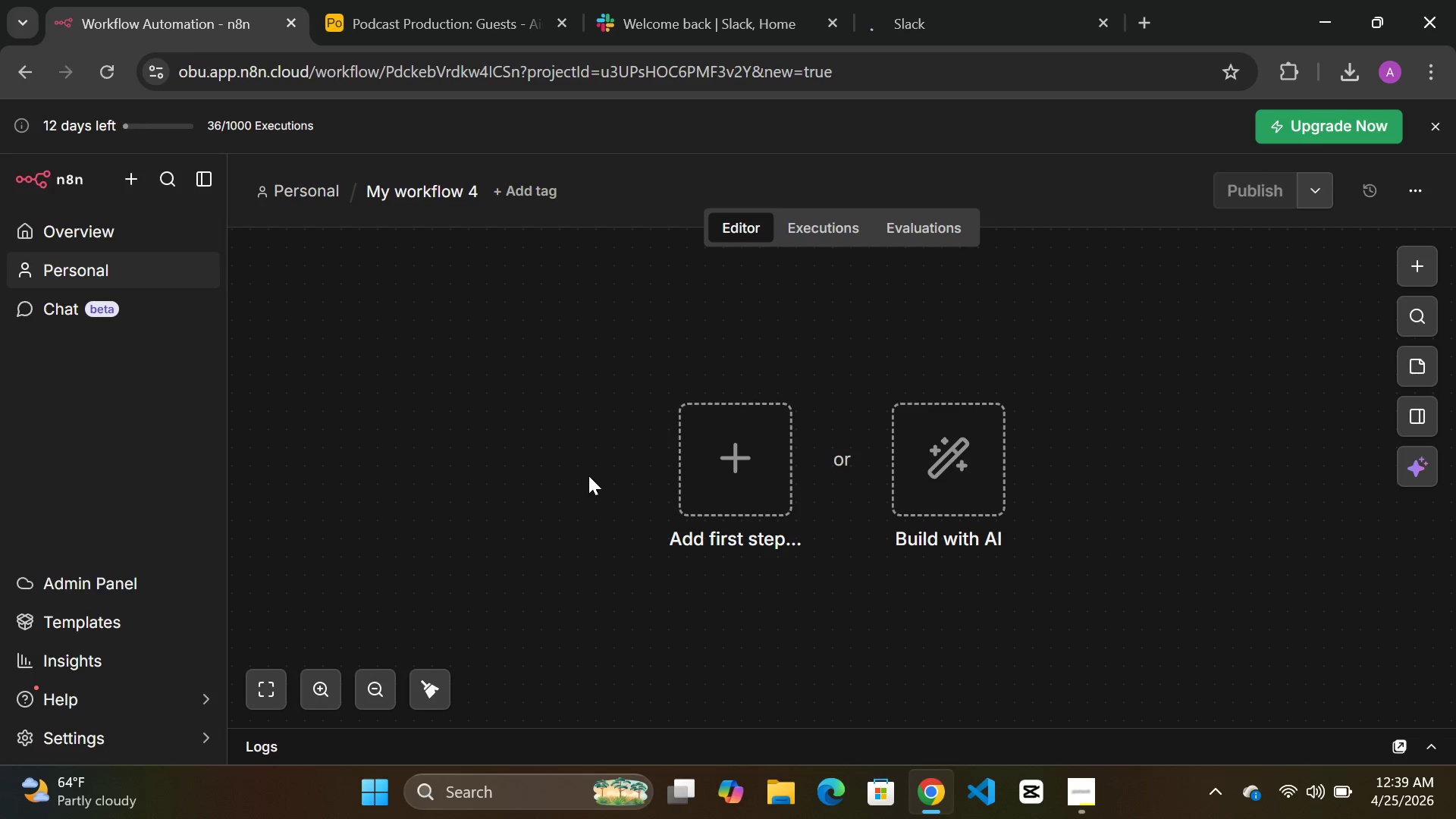 
scroll: coordinate [588, 475], scroll_direction: down, amount: 1.0
 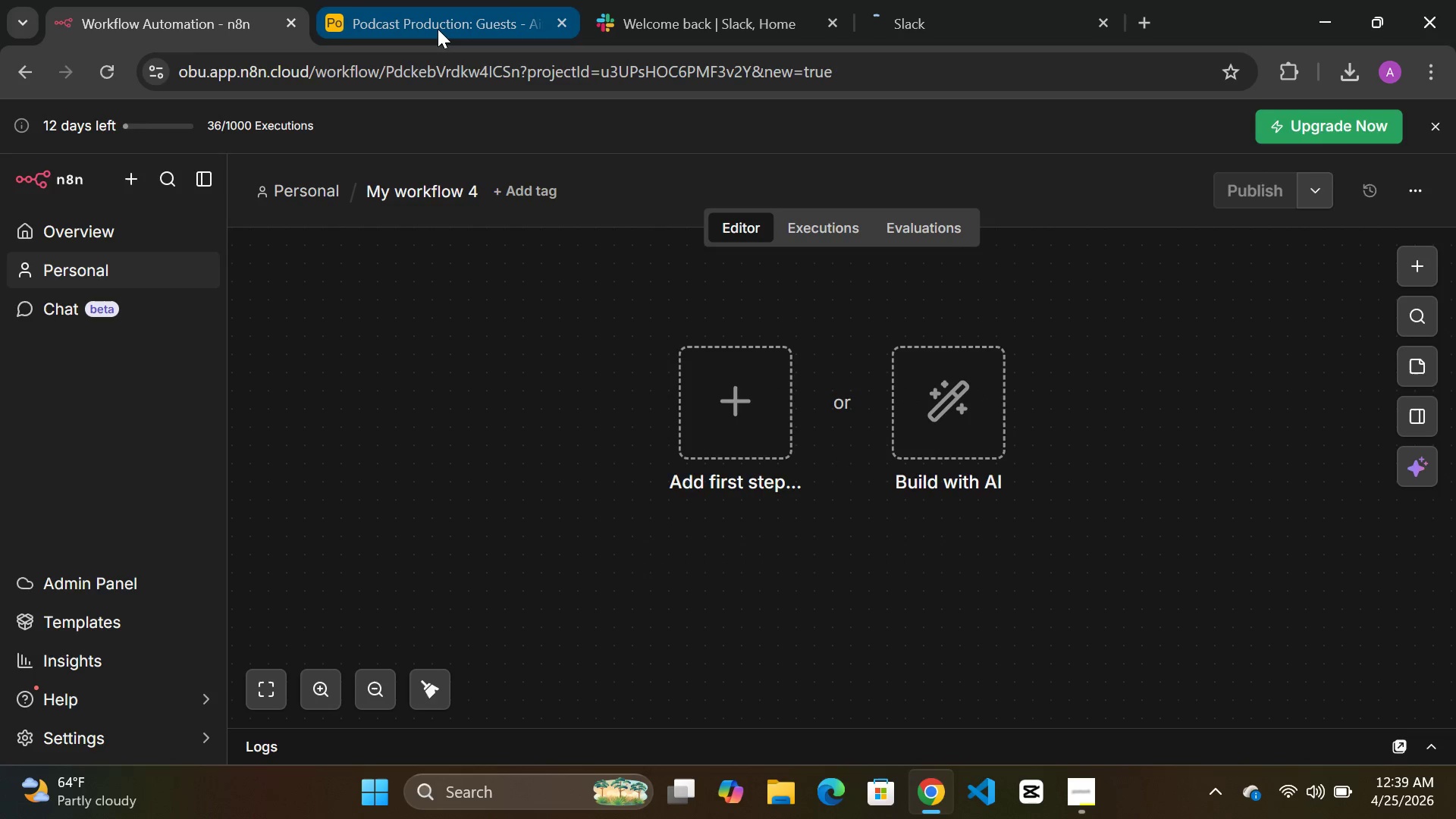 
left_click([438, 29])
 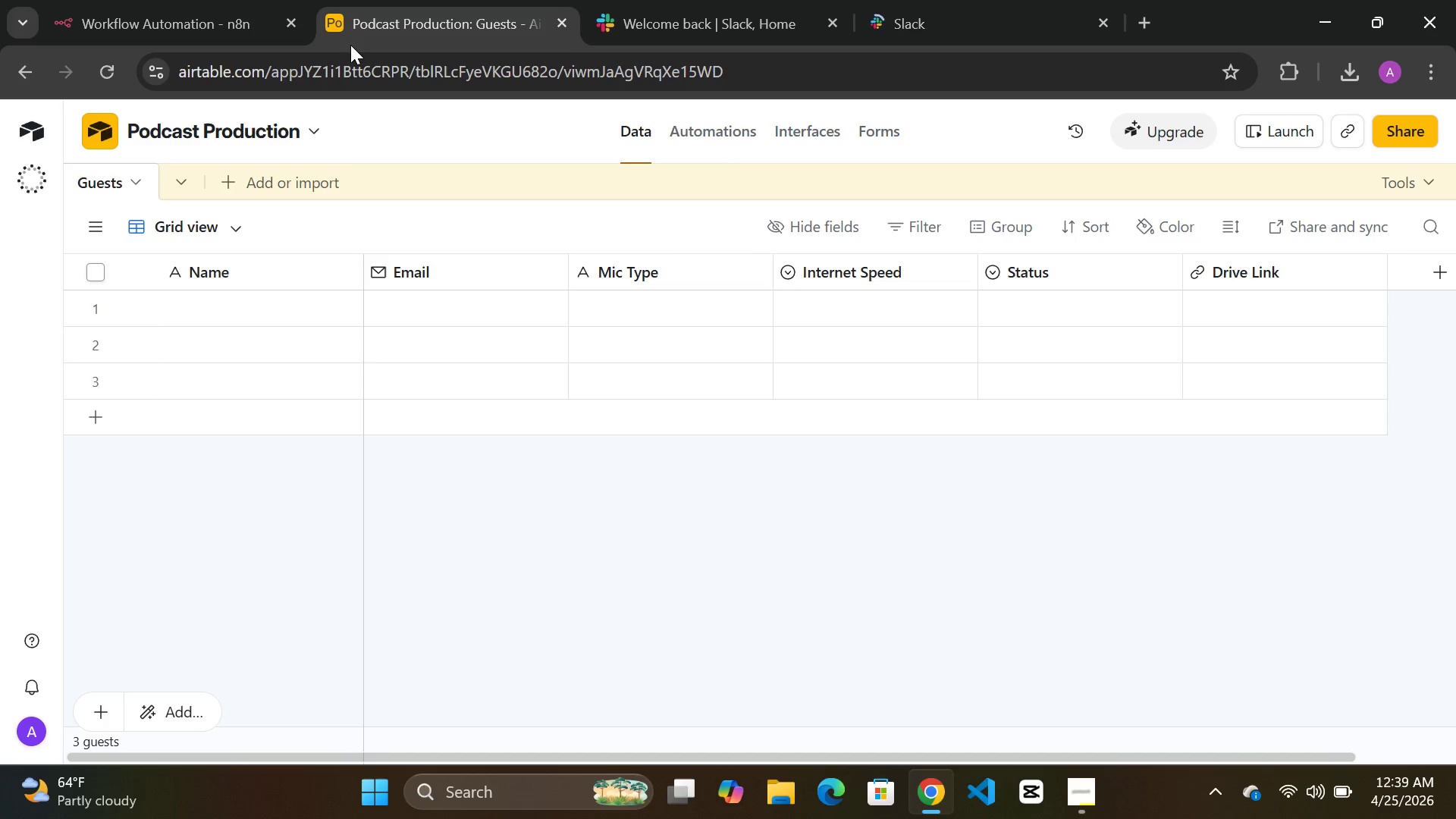 
left_click([672, 27])
 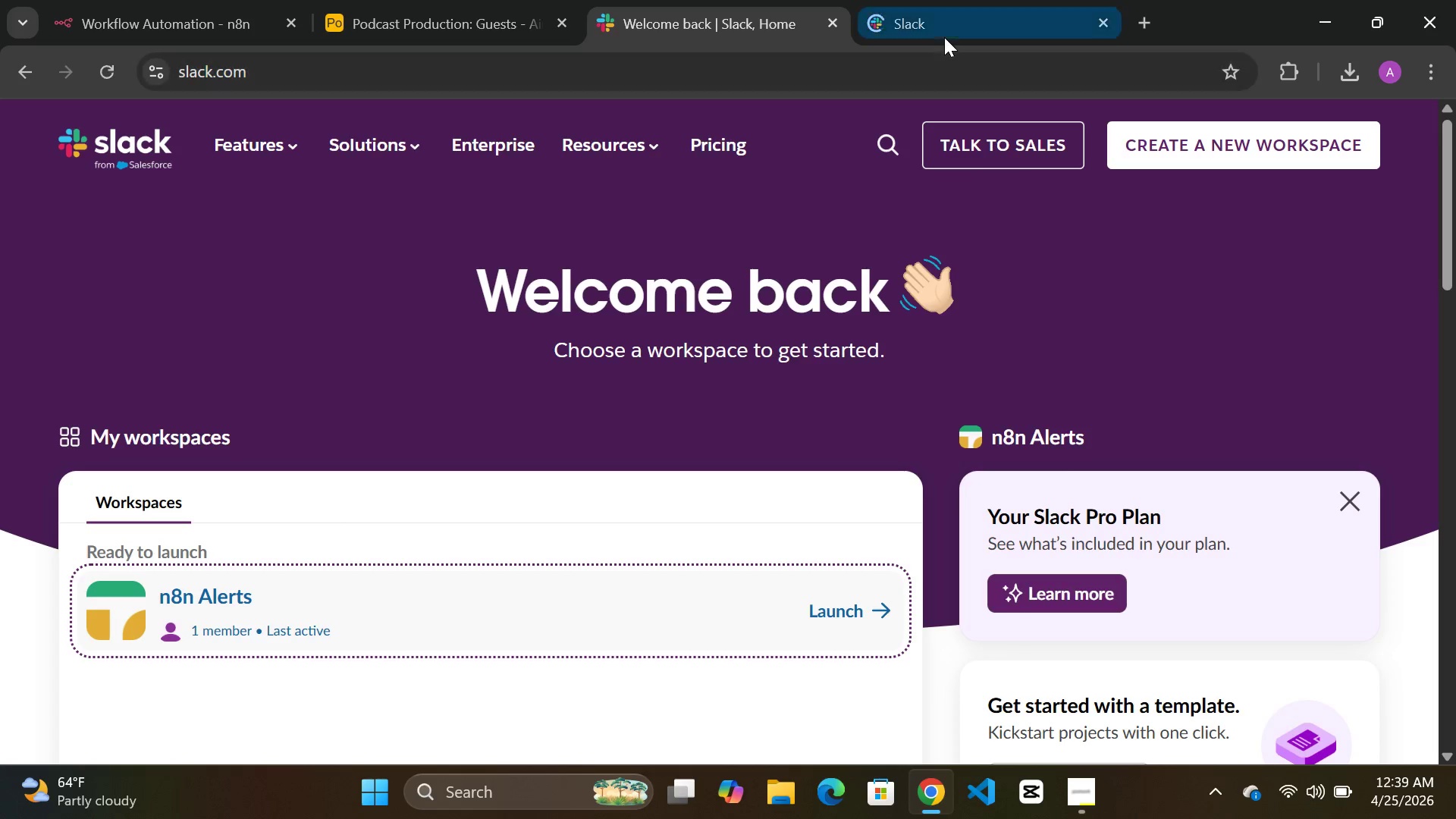 
left_click([935, 20])
 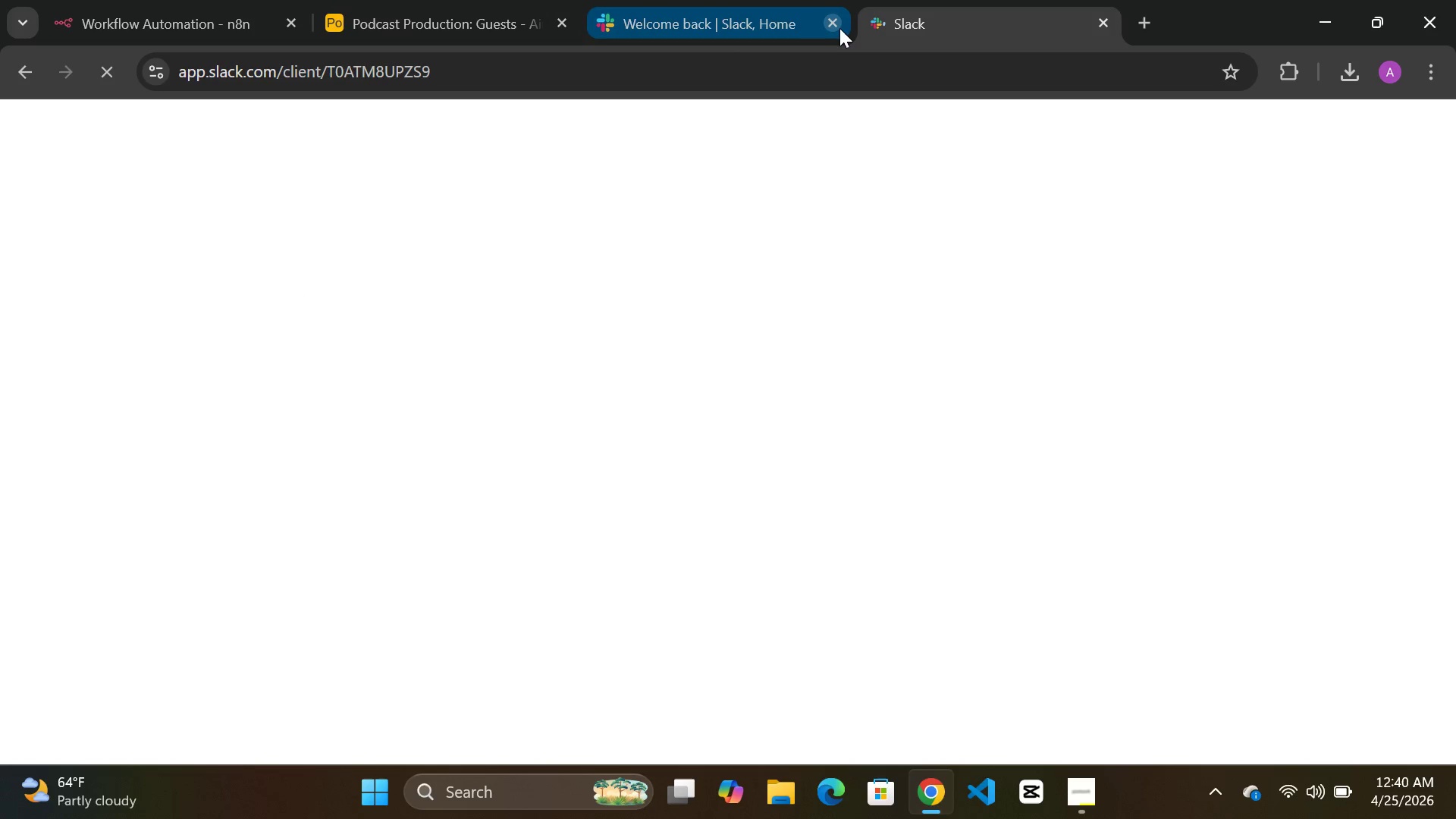 
wait(5.34)
 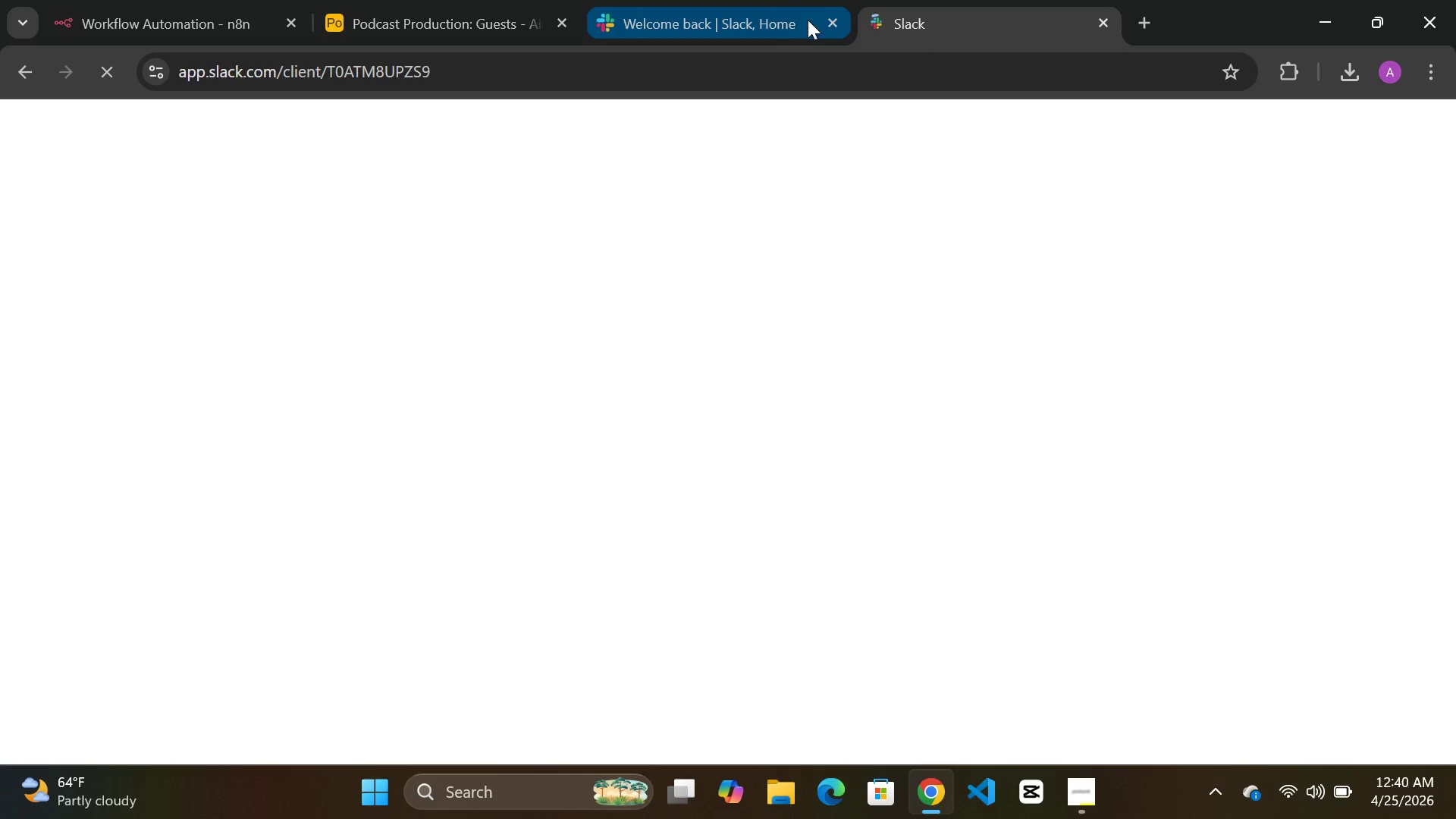 
left_click([832, 16])
 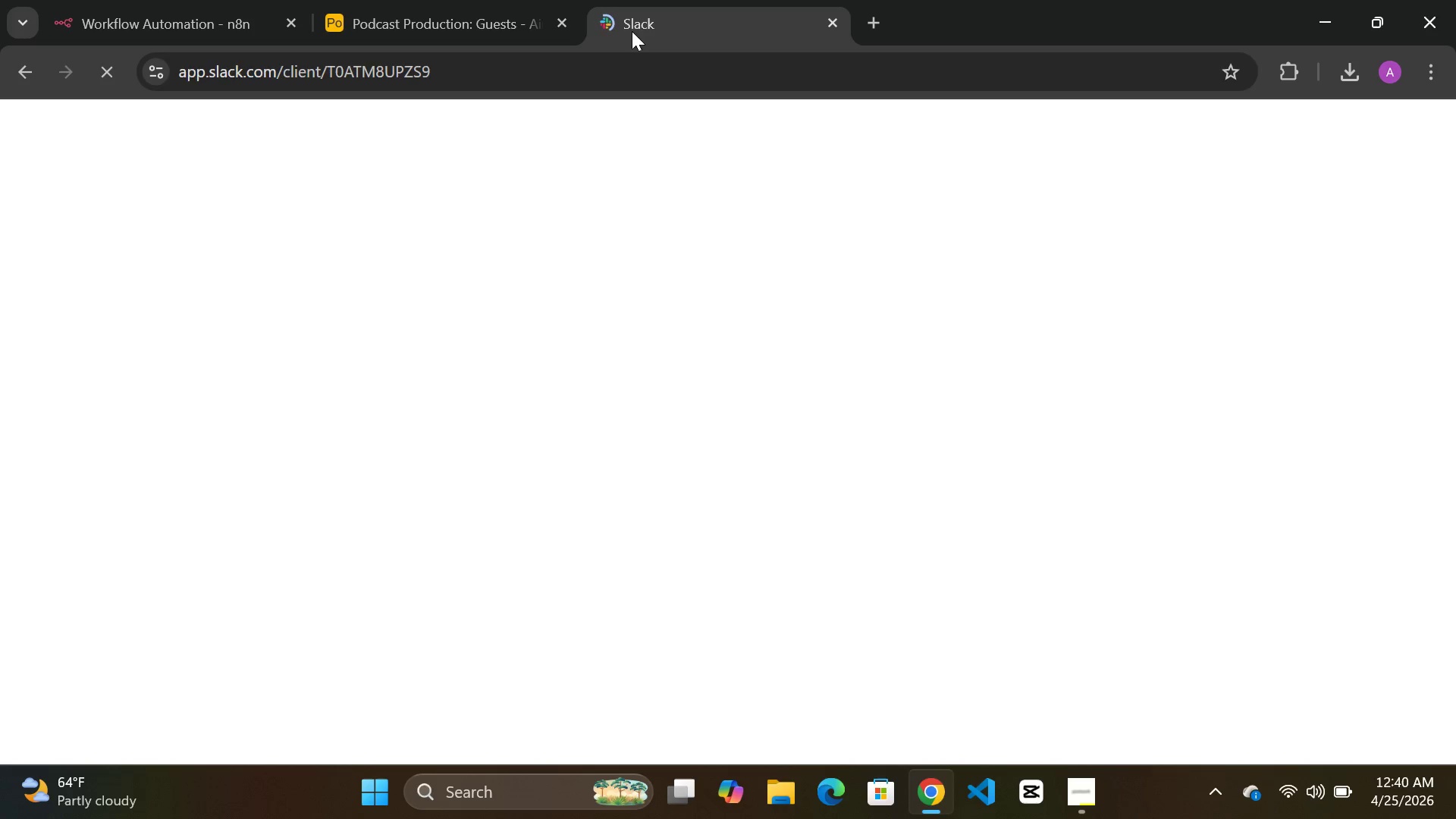 
wait(5.92)
 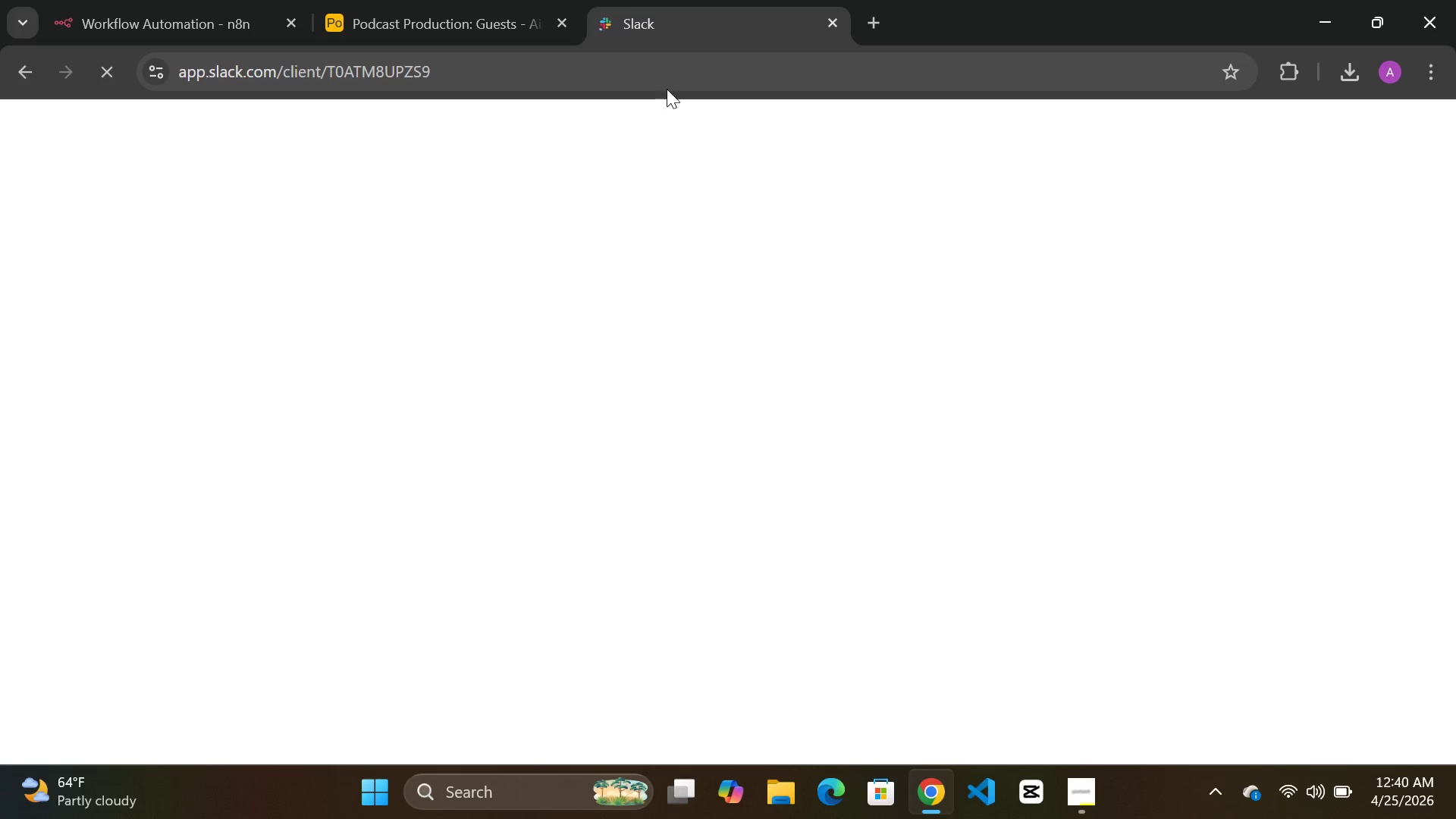 
left_click([109, 67])
 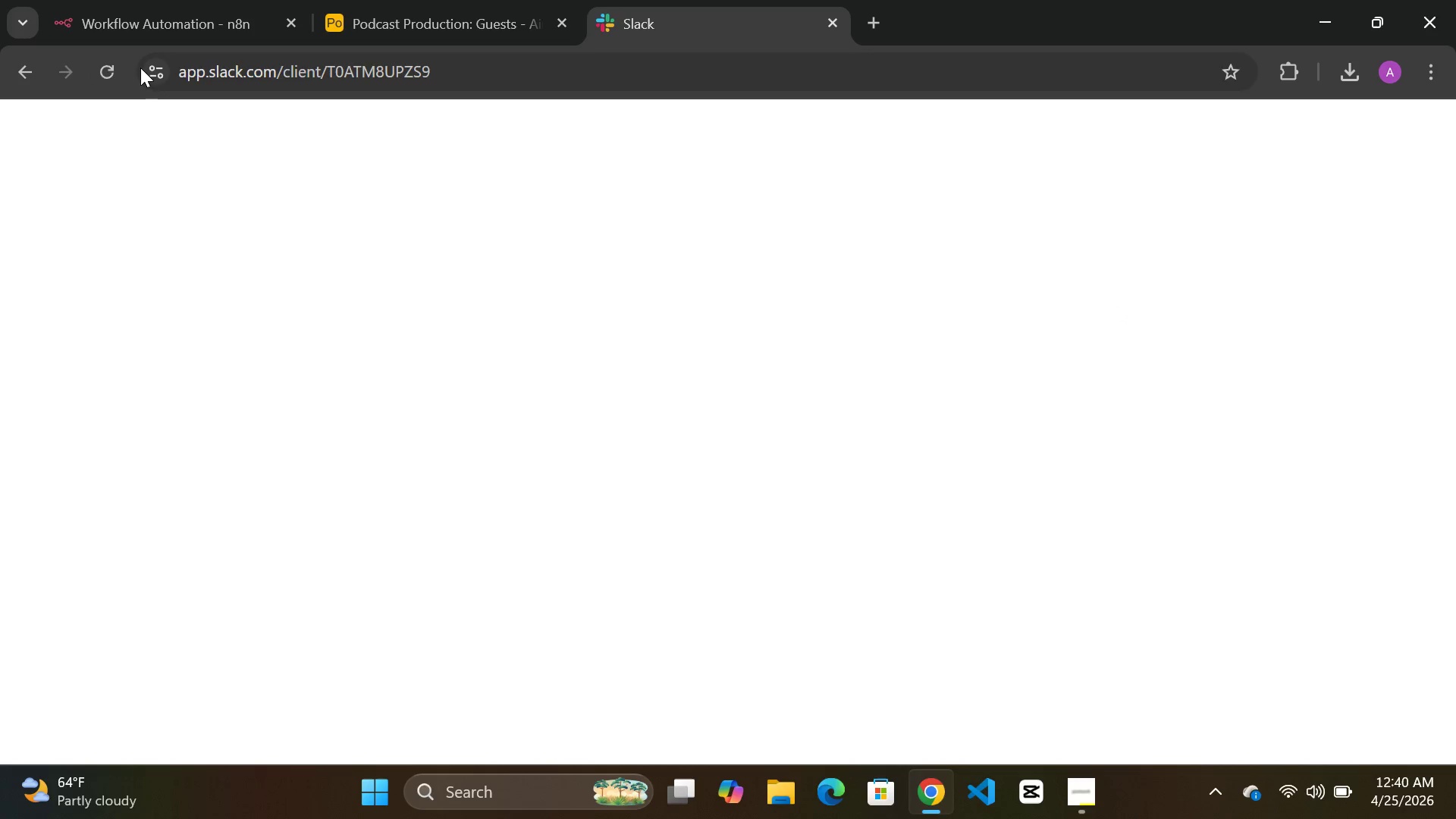 
left_click([118, 68])
 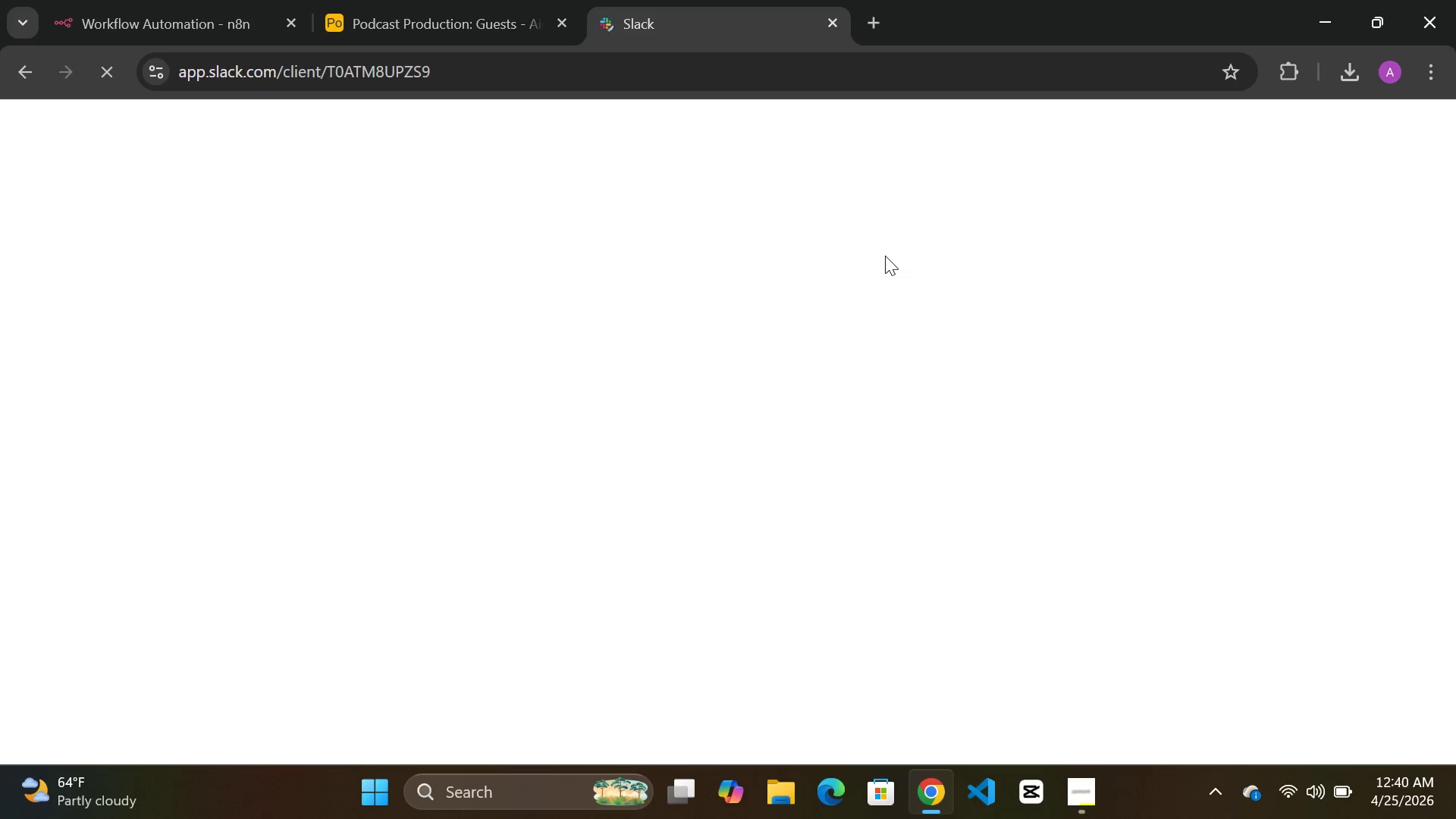 
wait(32.86)
 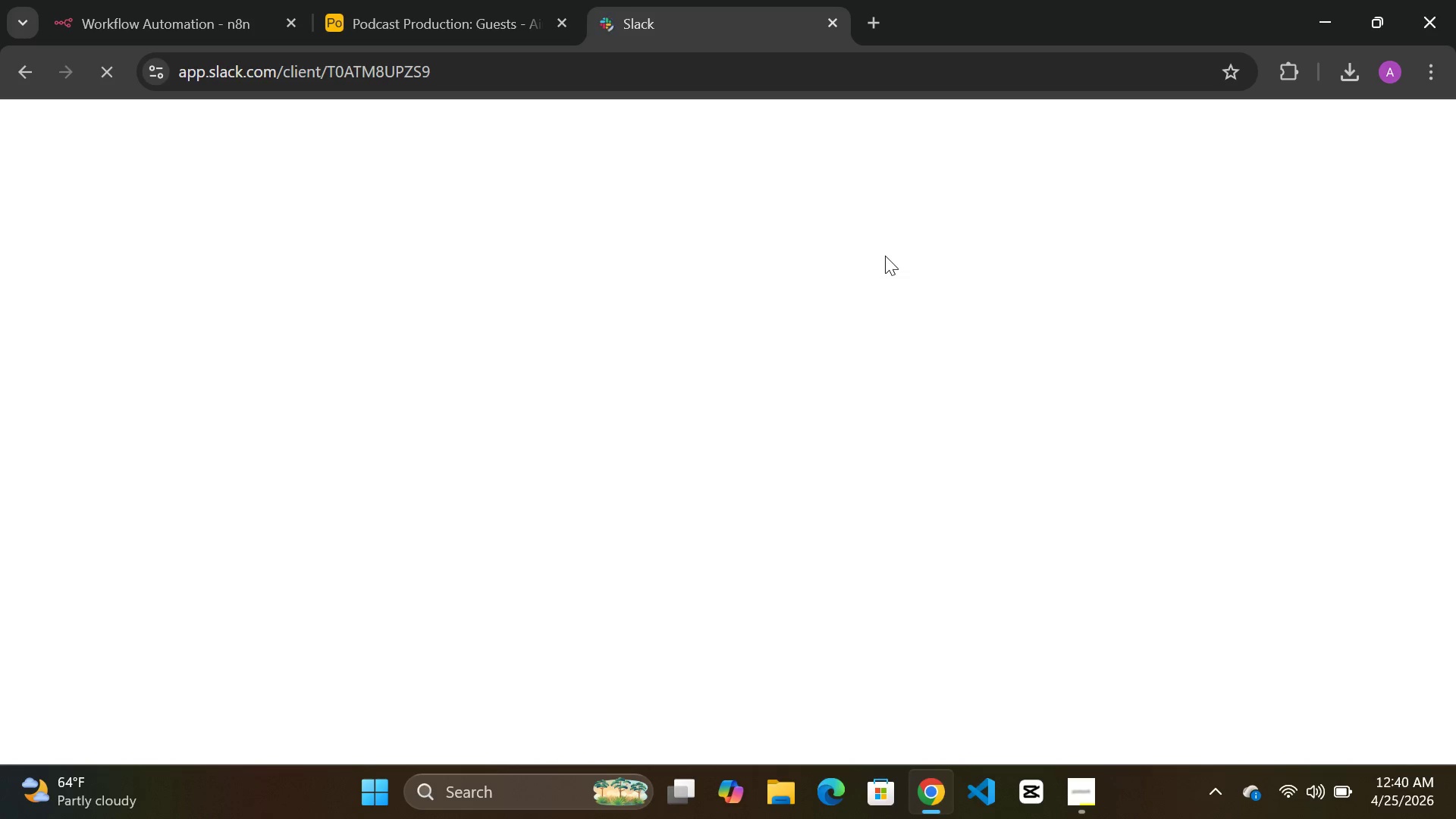 
double_click([115, 72])
 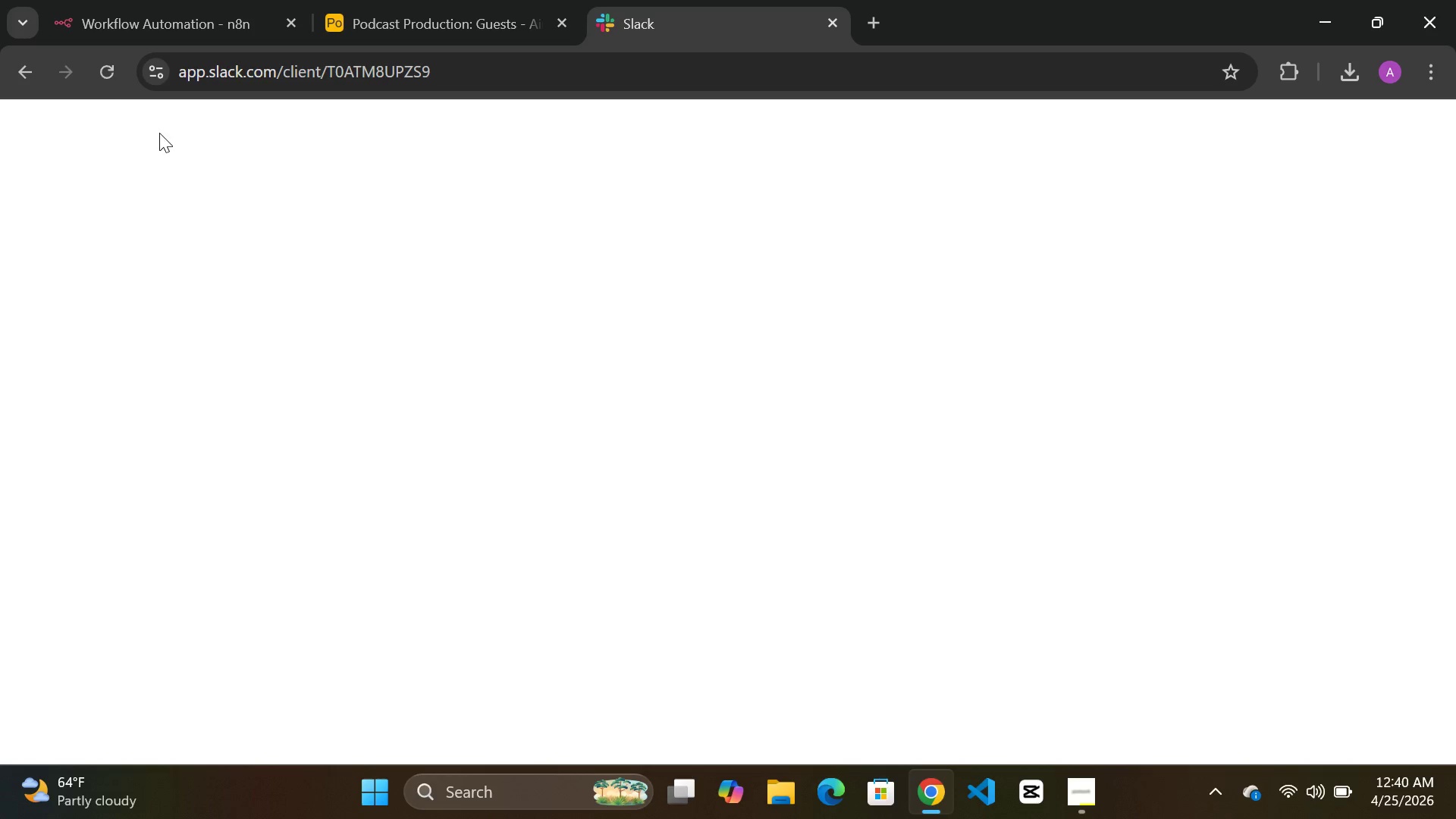 
left_click([100, 59])